 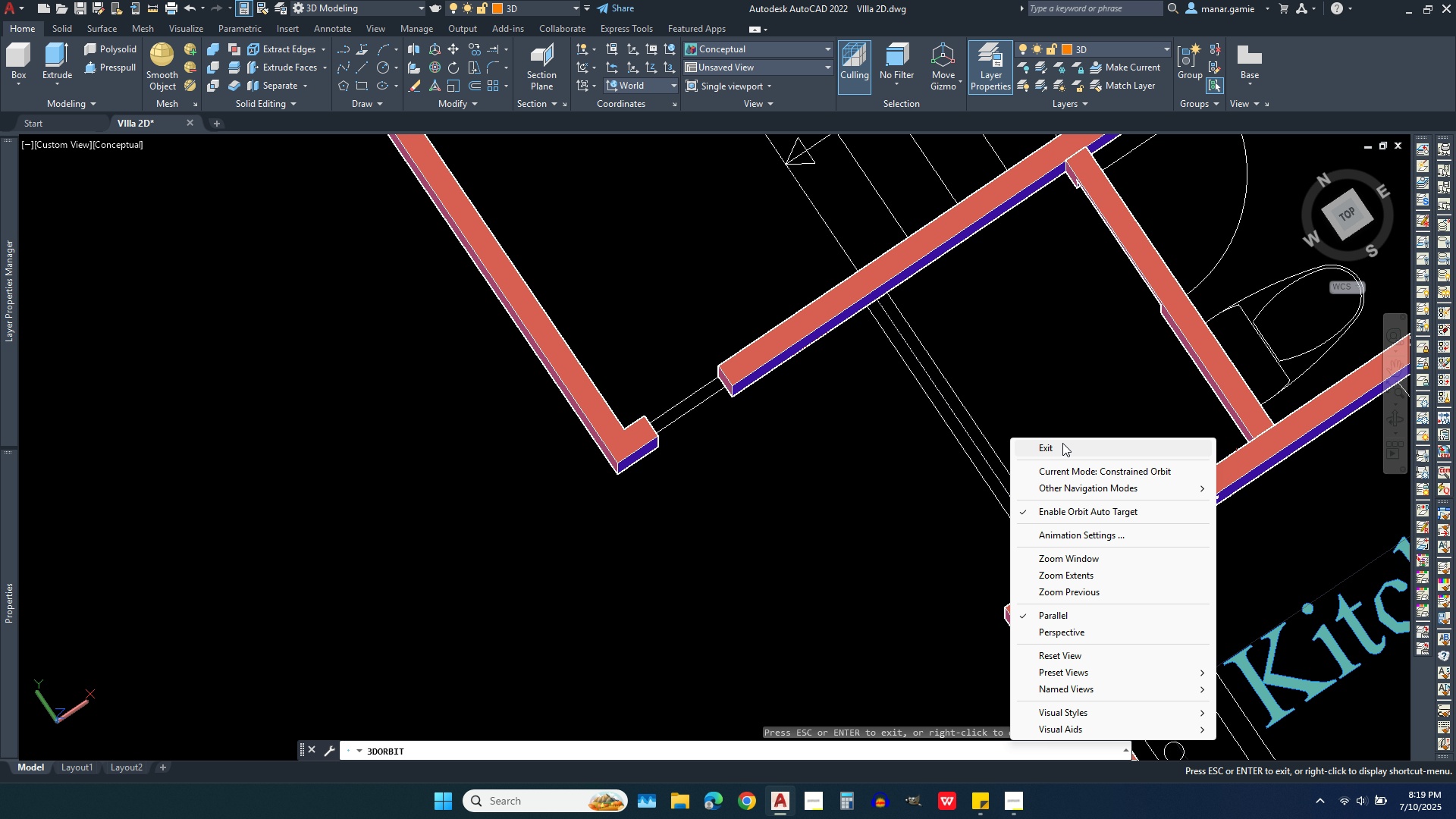 
left_click([1071, 453])
 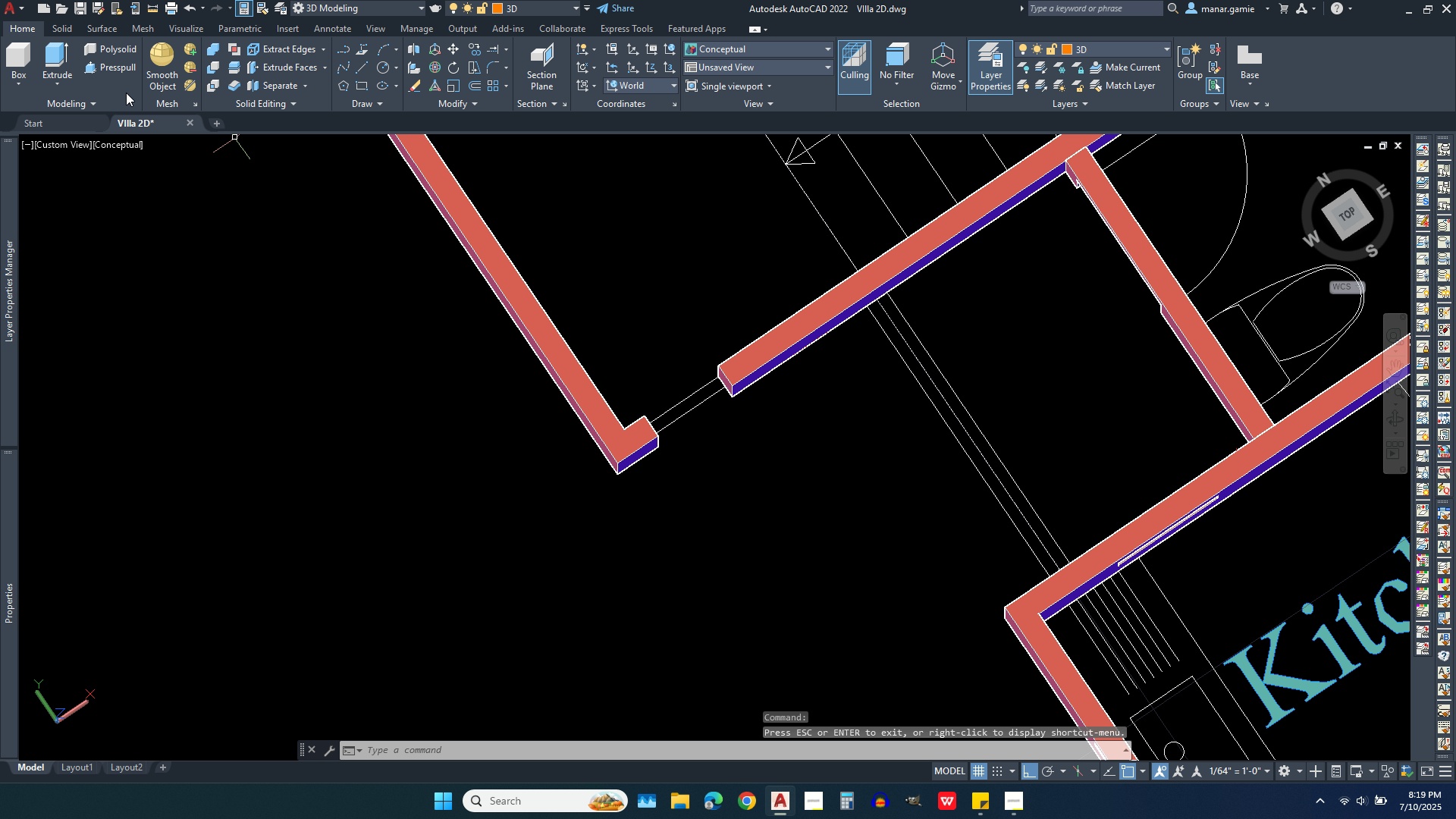 
left_click([110, 48])
 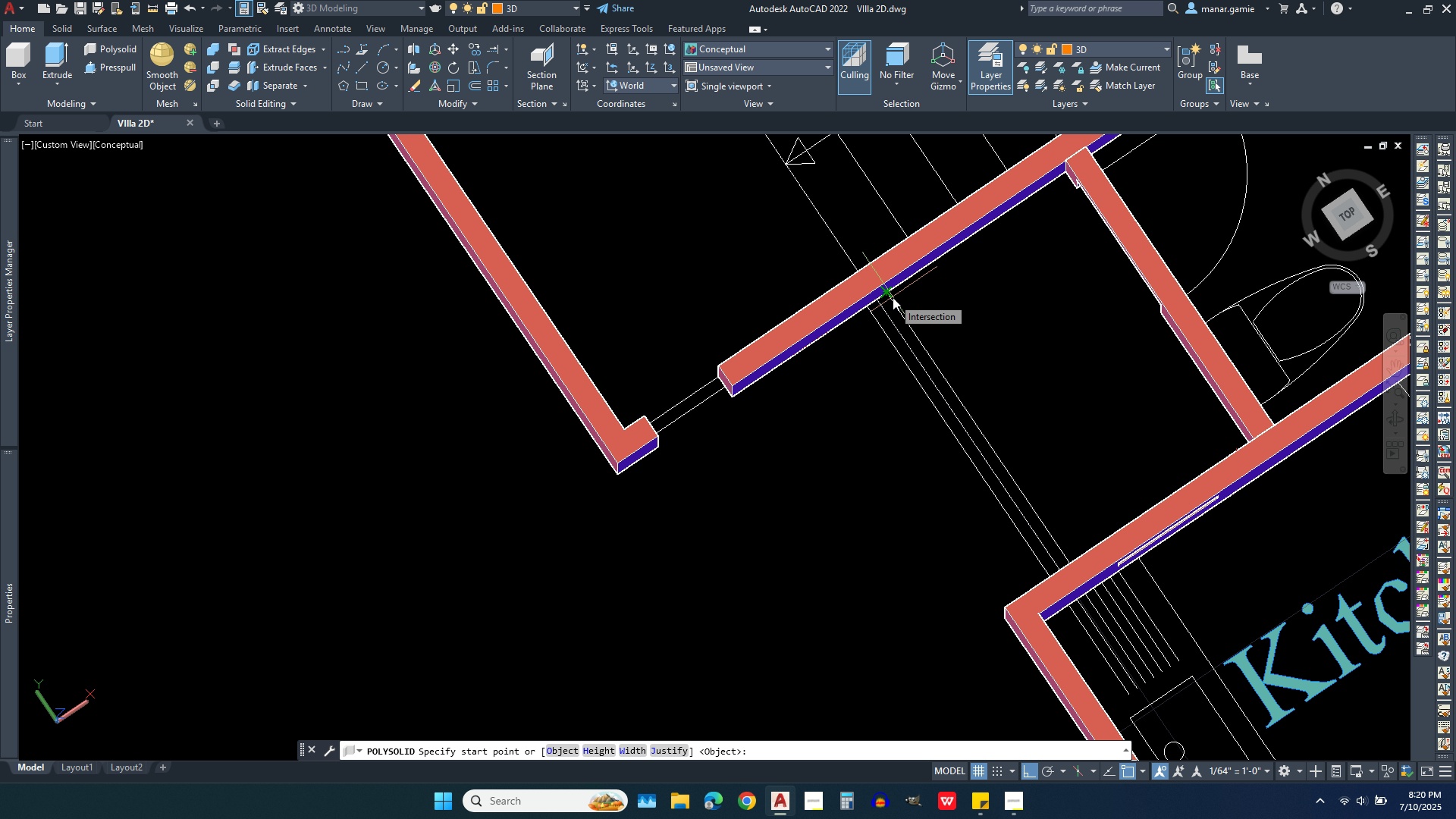 
left_click([893, 297])
 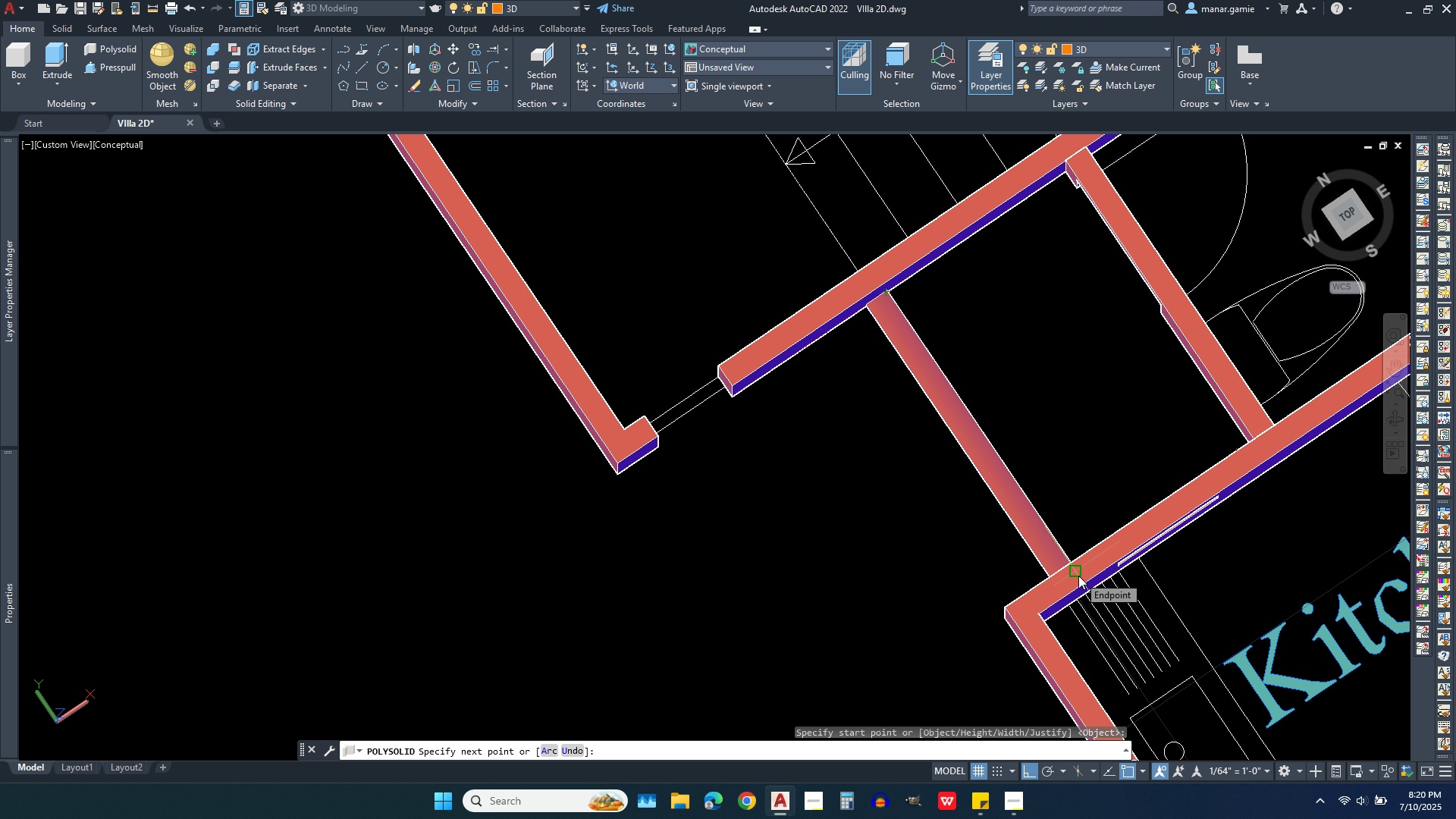 
left_click([1078, 576])
 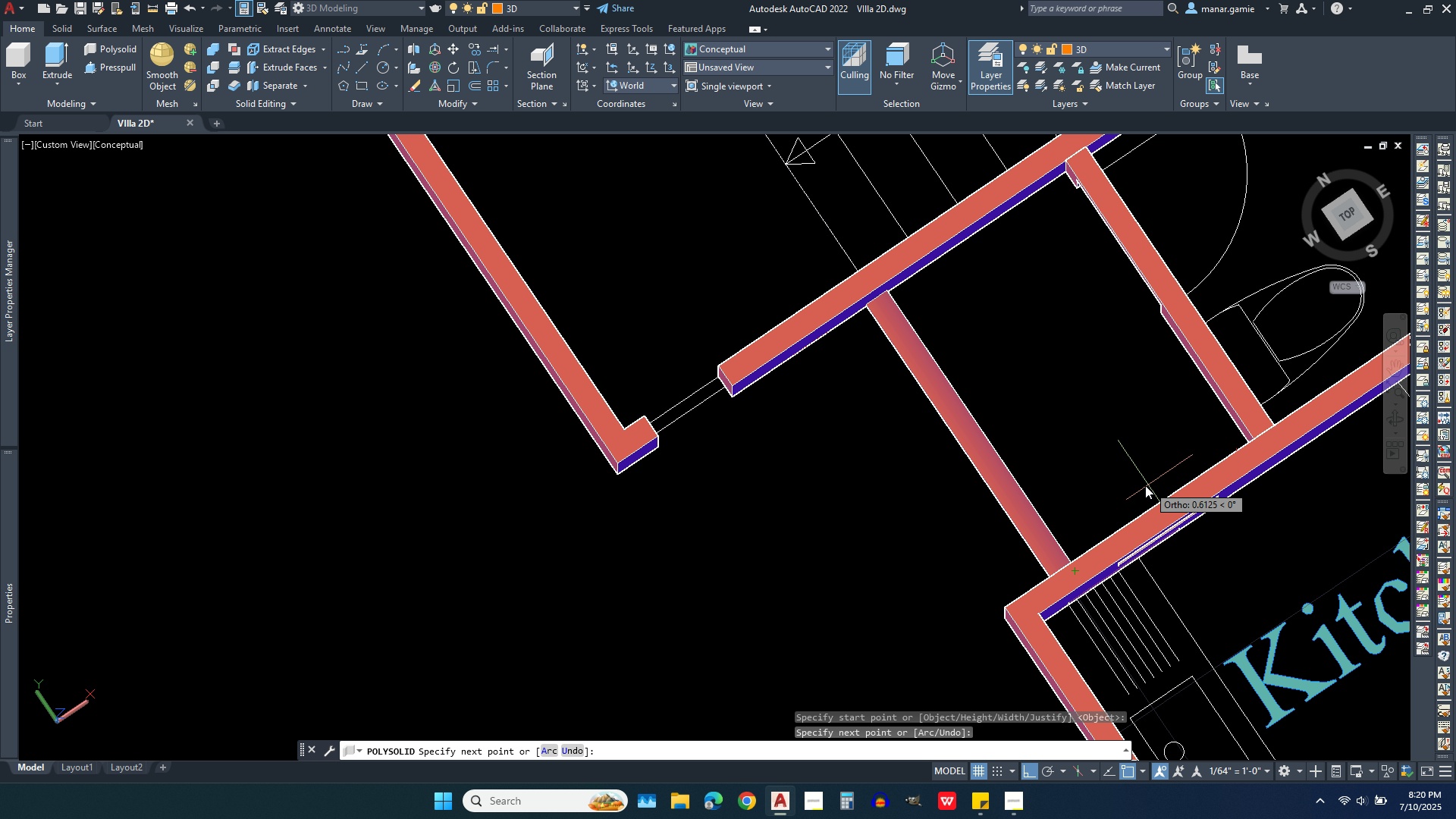 
right_click([1145, 485])
 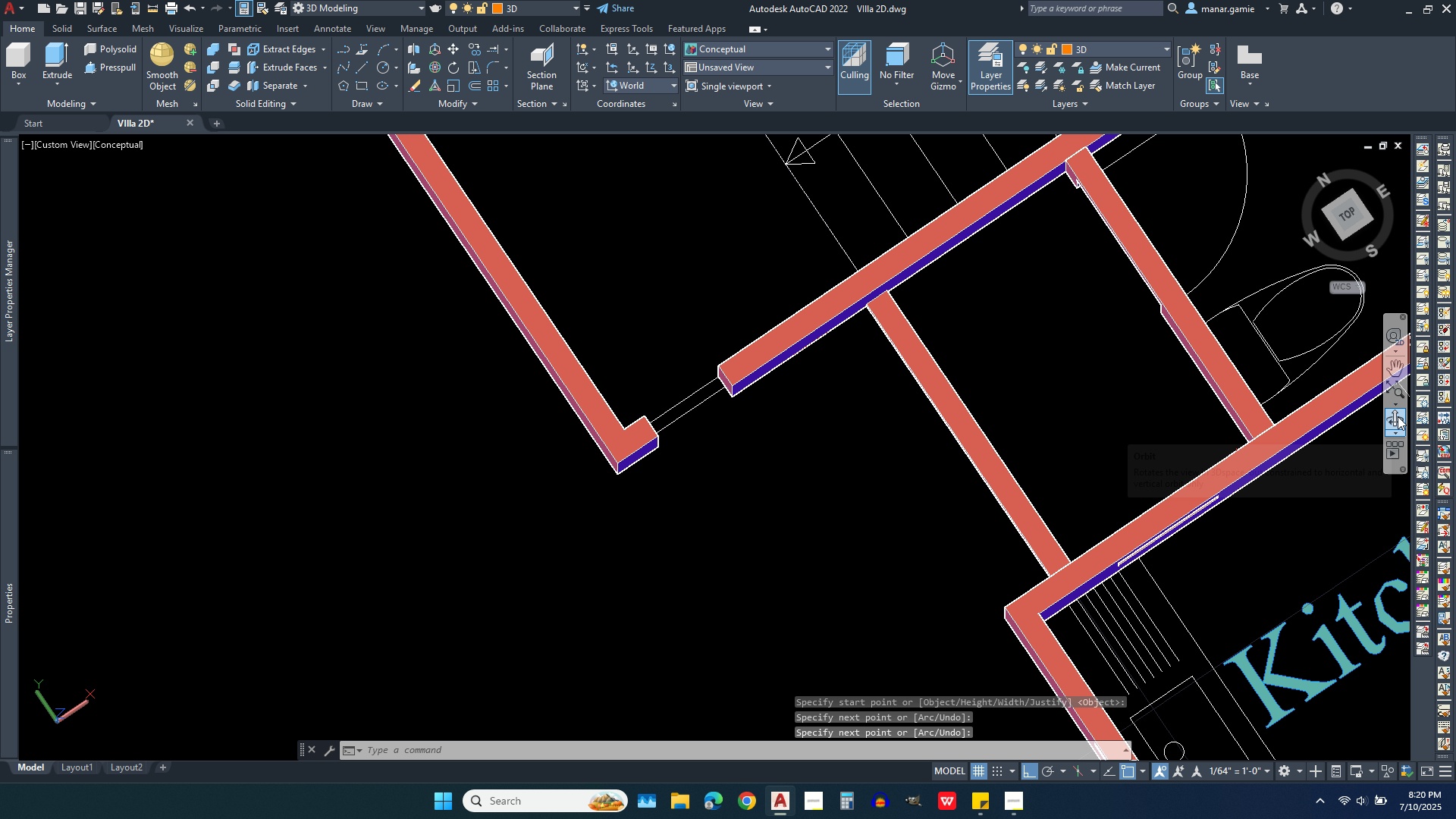 
left_click([1398, 416])